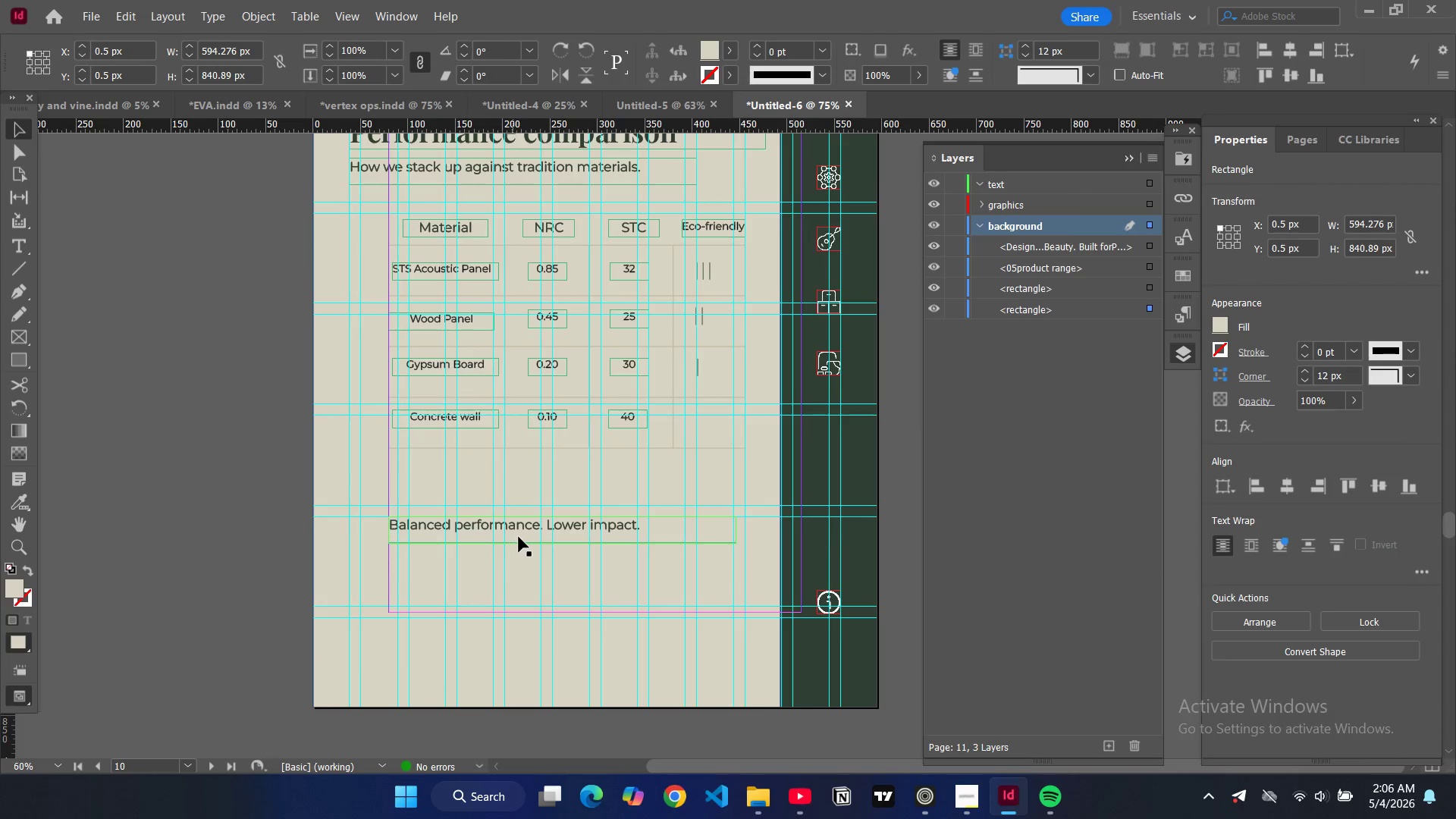 
left_click([520, 543])
 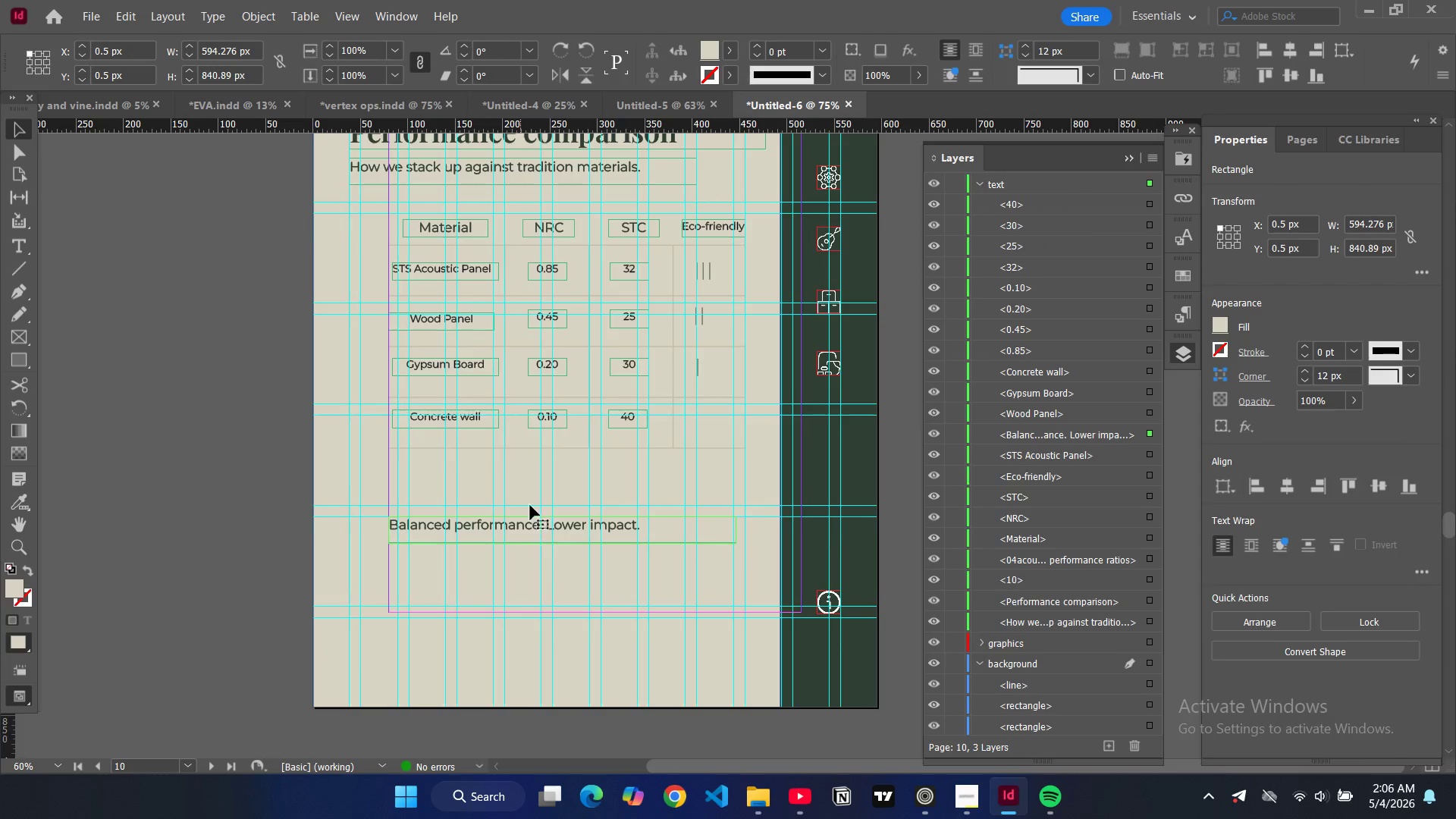 
hold_key(key=ControlLeft, duration=0.73)
 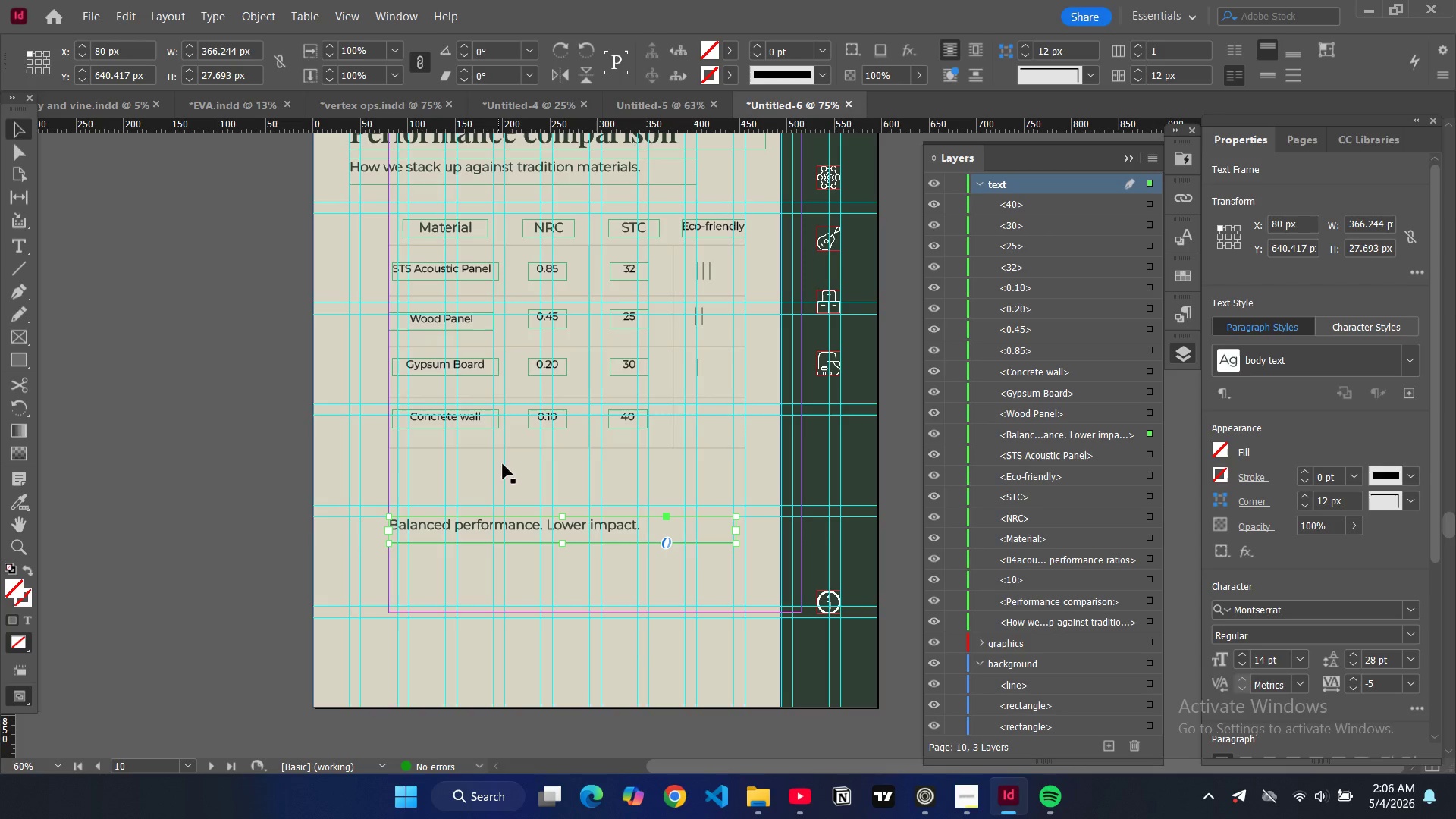 
key(Control+C)
 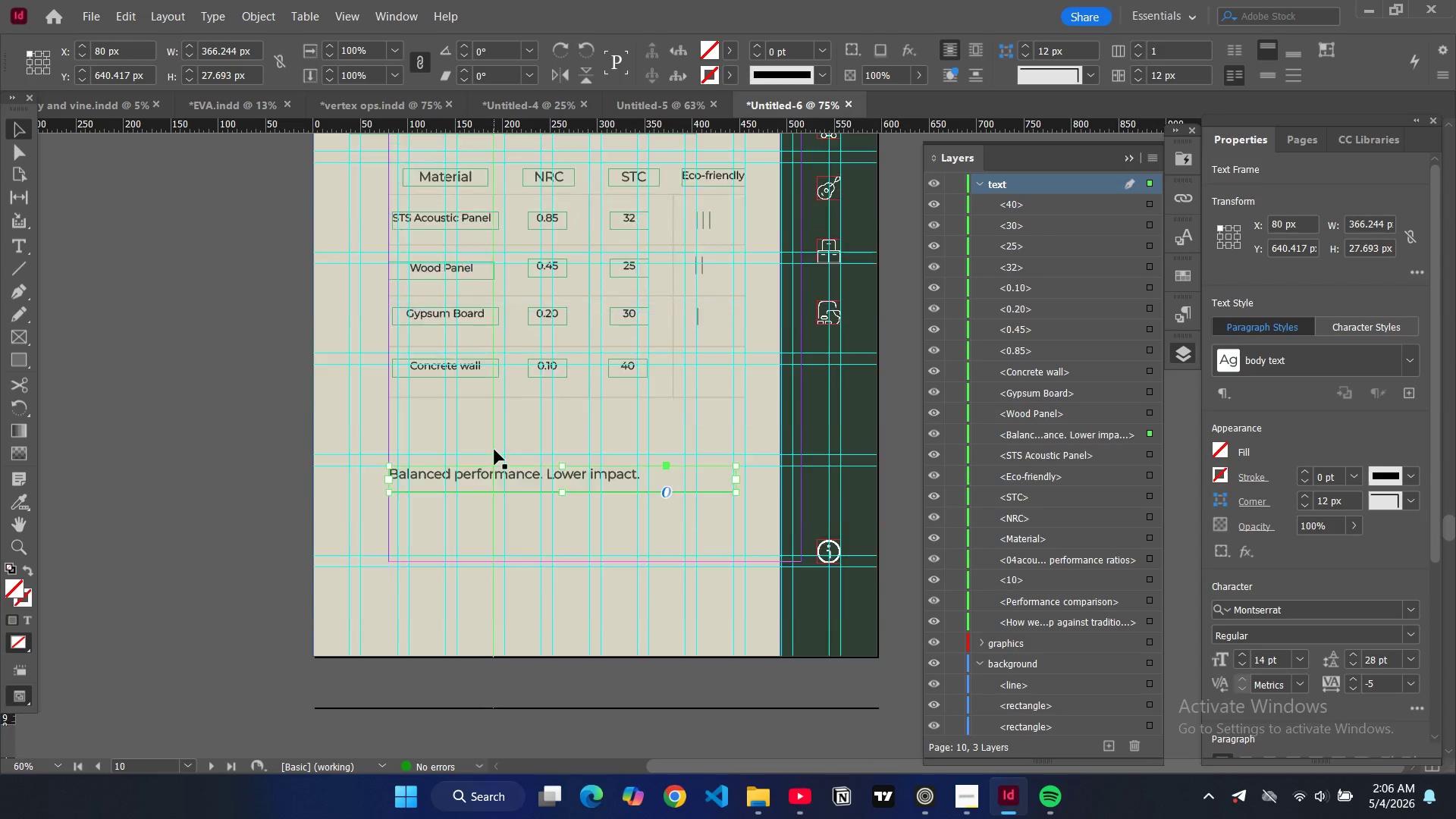 
scroll: coordinate [494, 455], scroll_direction: down, amount: 16.0
 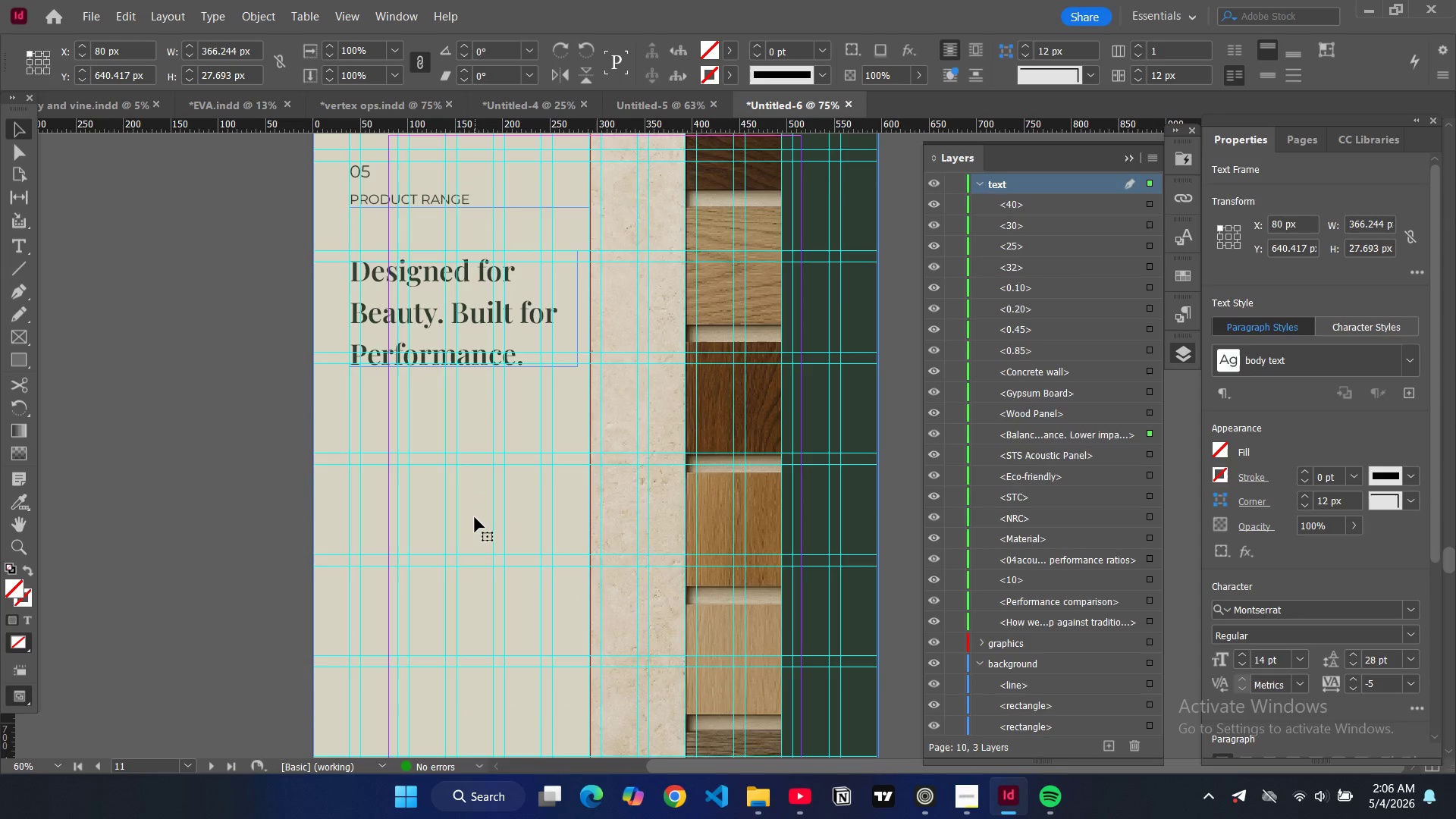 
key(Control+V)
 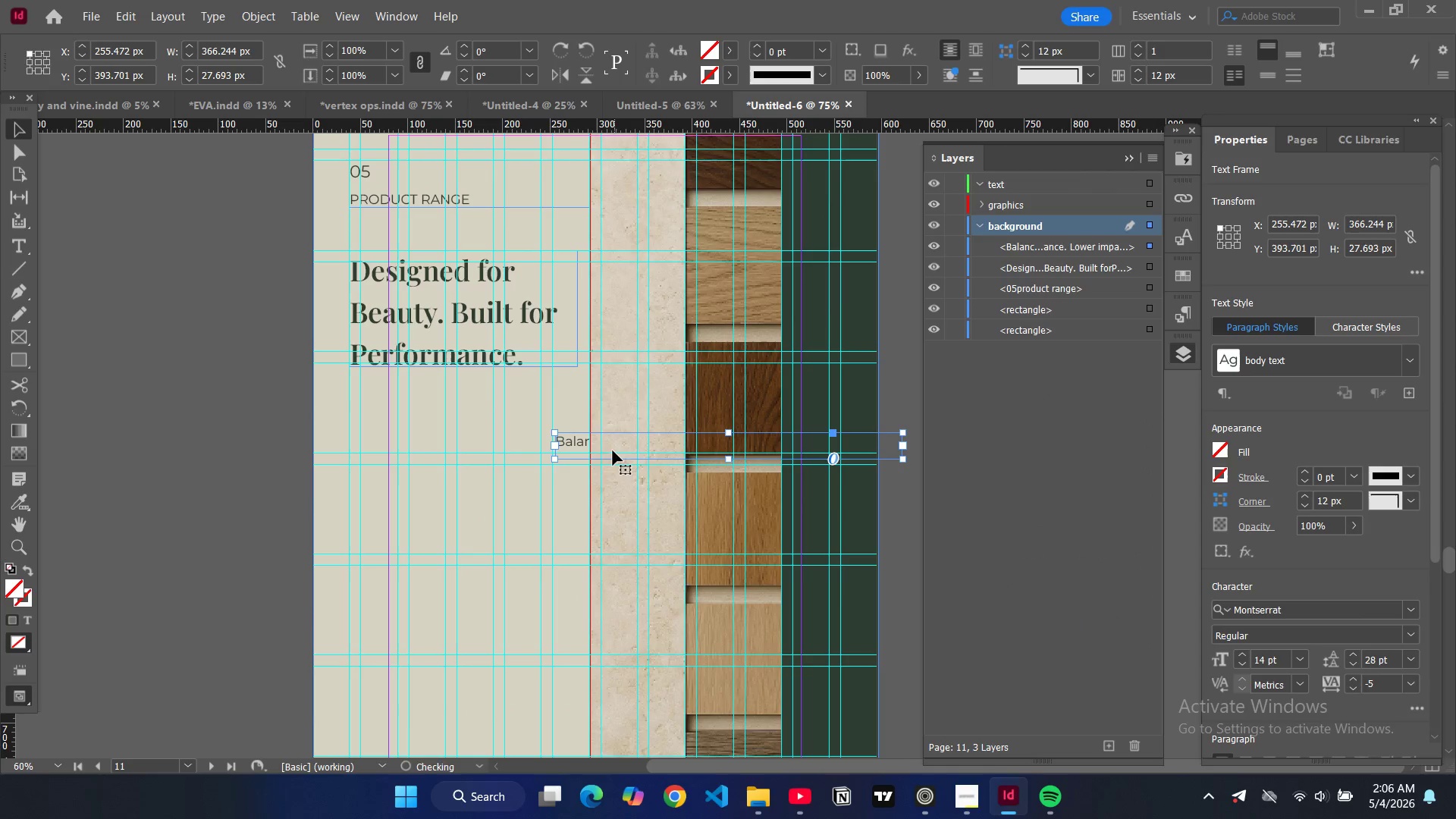 
left_click_drag(start_coordinate=[577, 445], to_coordinate=[369, 465])
 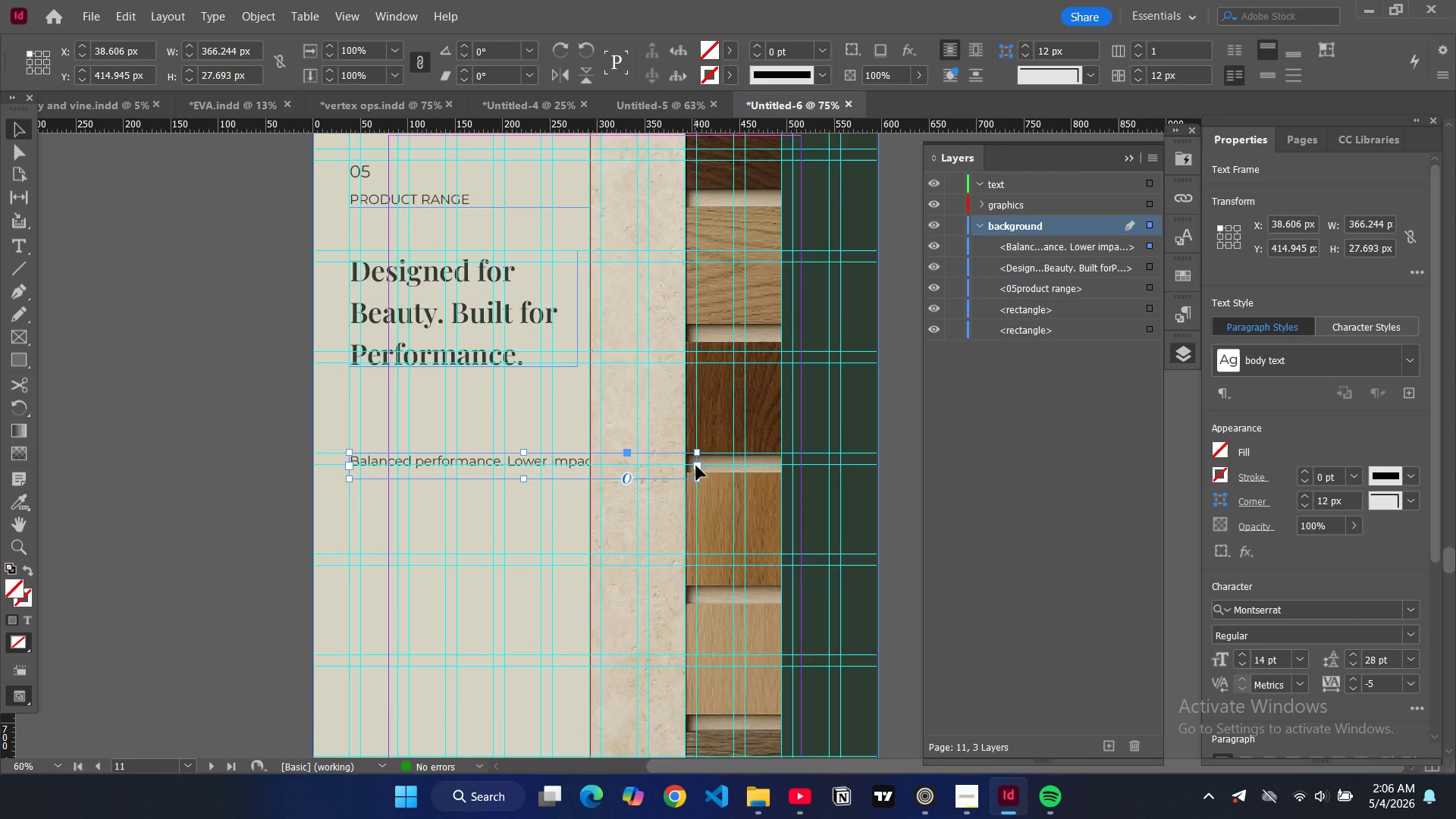 
left_click_drag(start_coordinate=[698, 466], to_coordinate=[554, 480])
 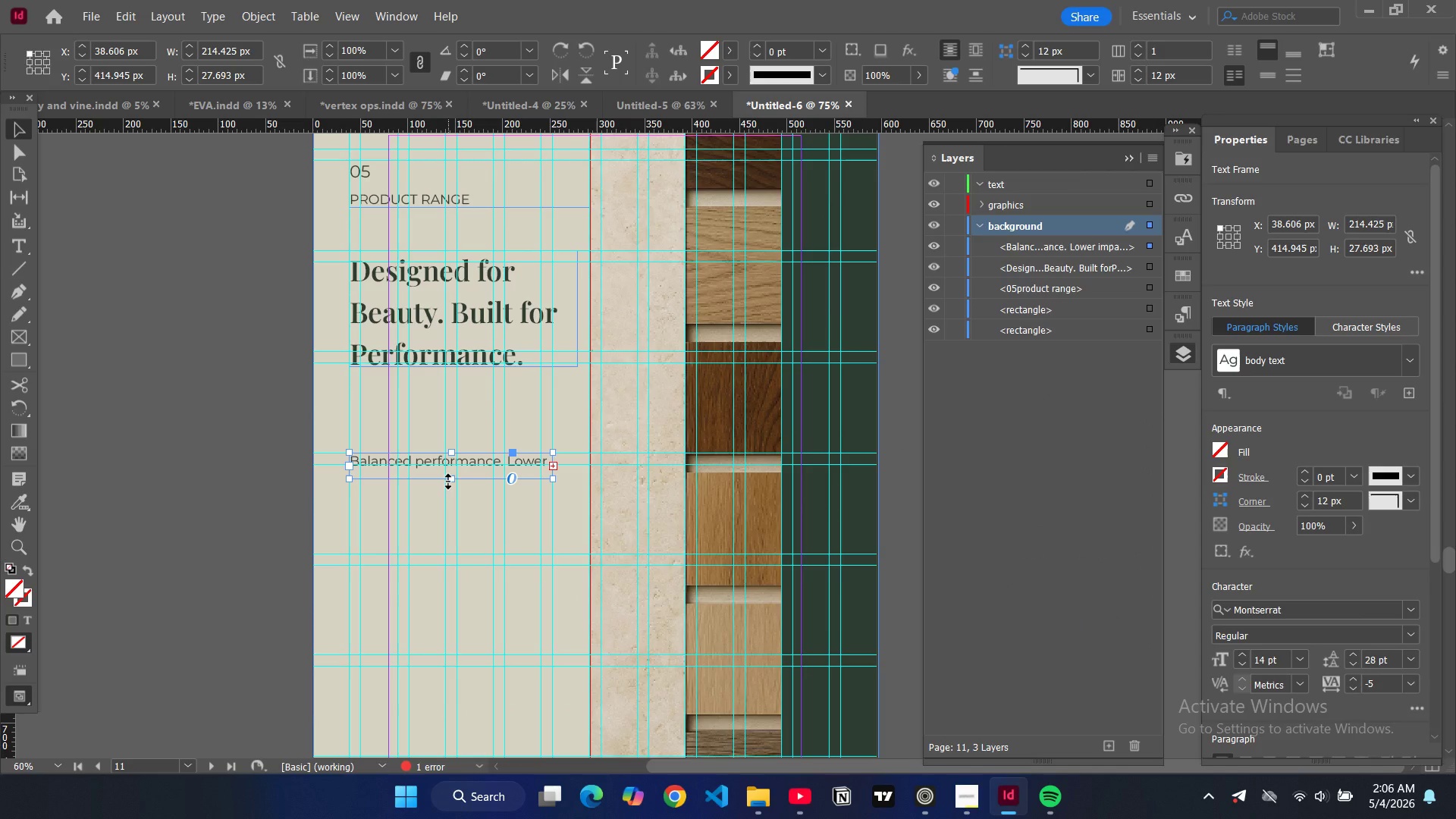 
left_click_drag(start_coordinate=[448, 482], to_coordinate=[458, 566])
 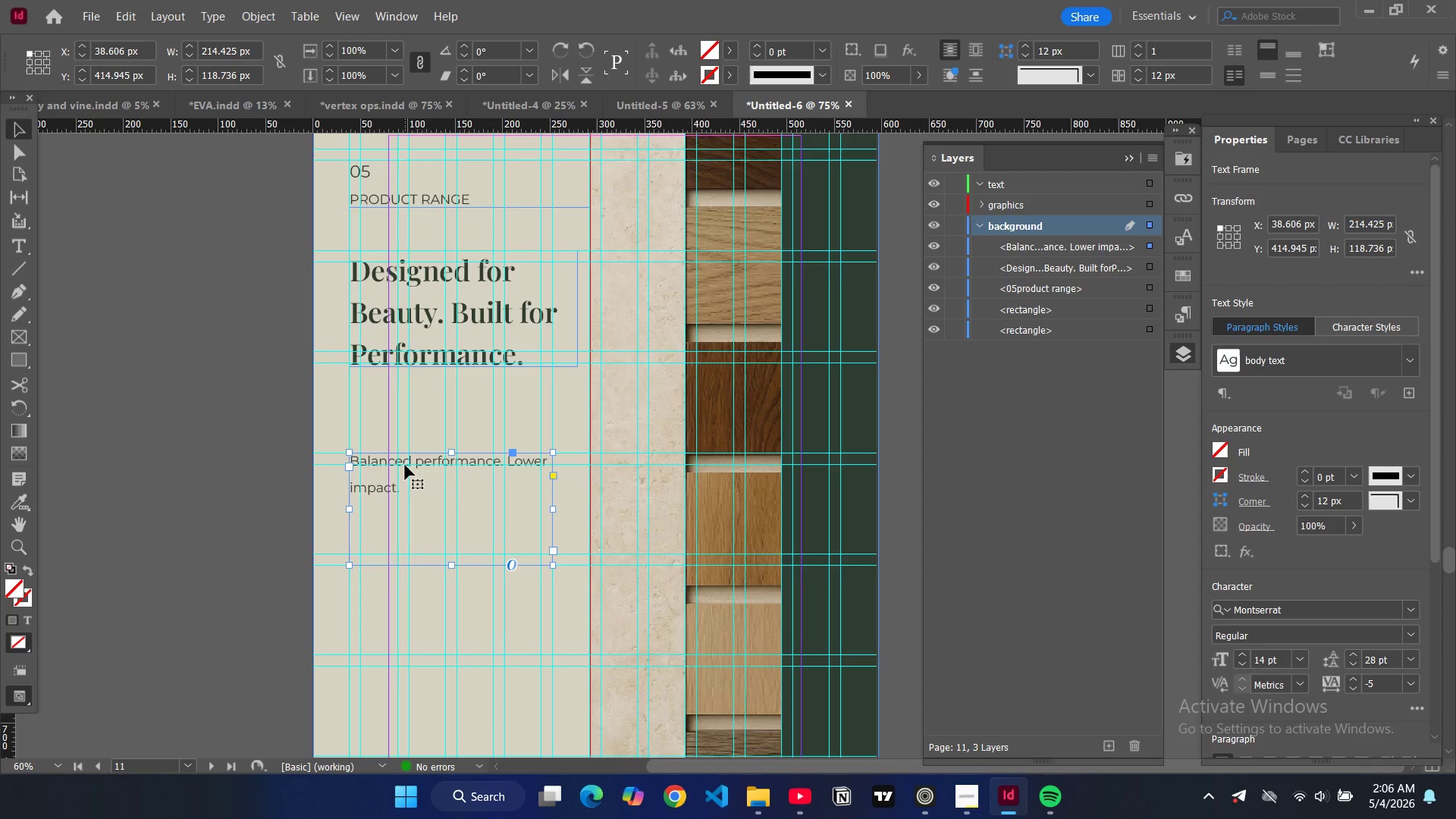 
double_click([405, 465])
 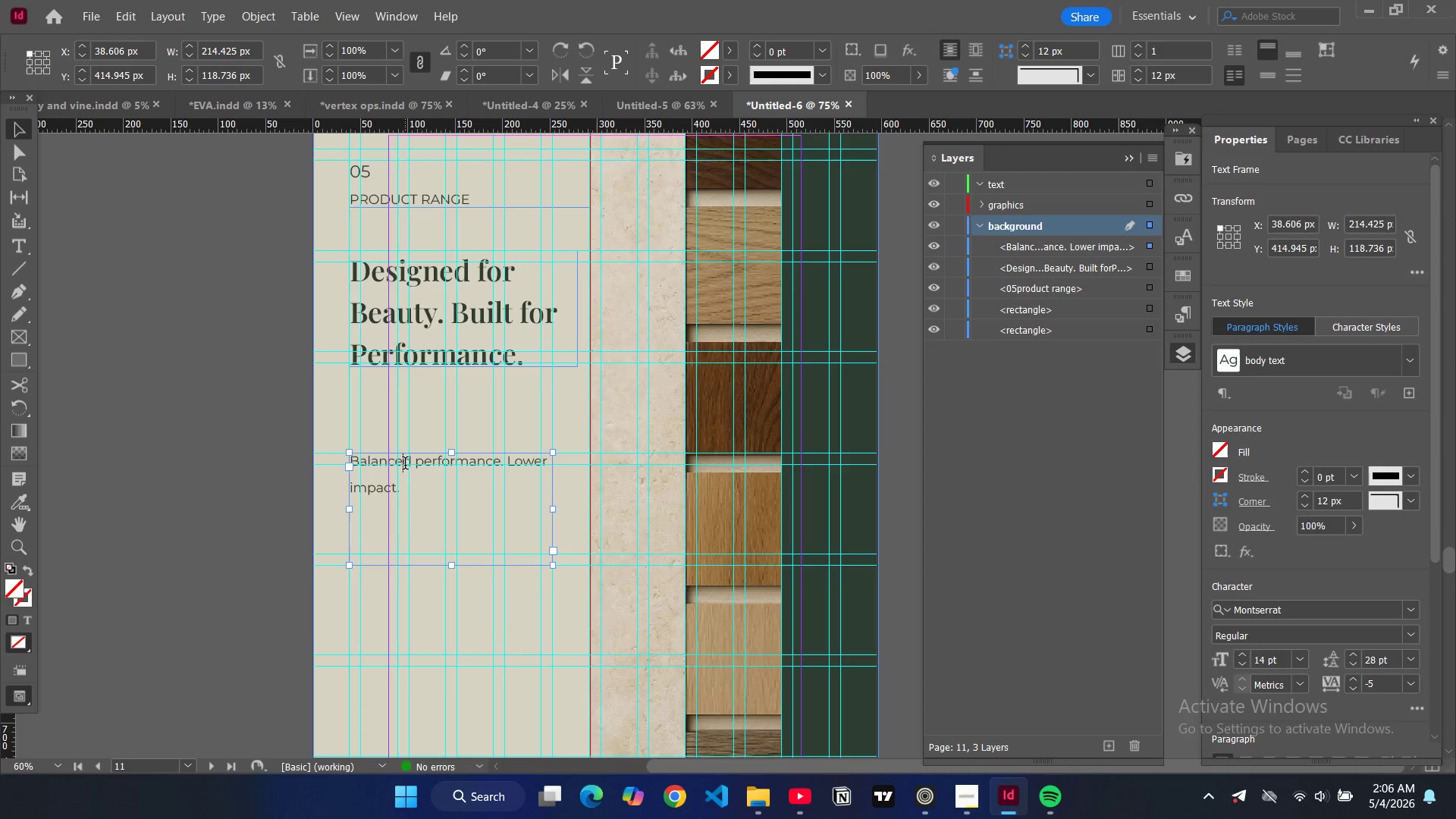 
key(Control+ControlLeft)
 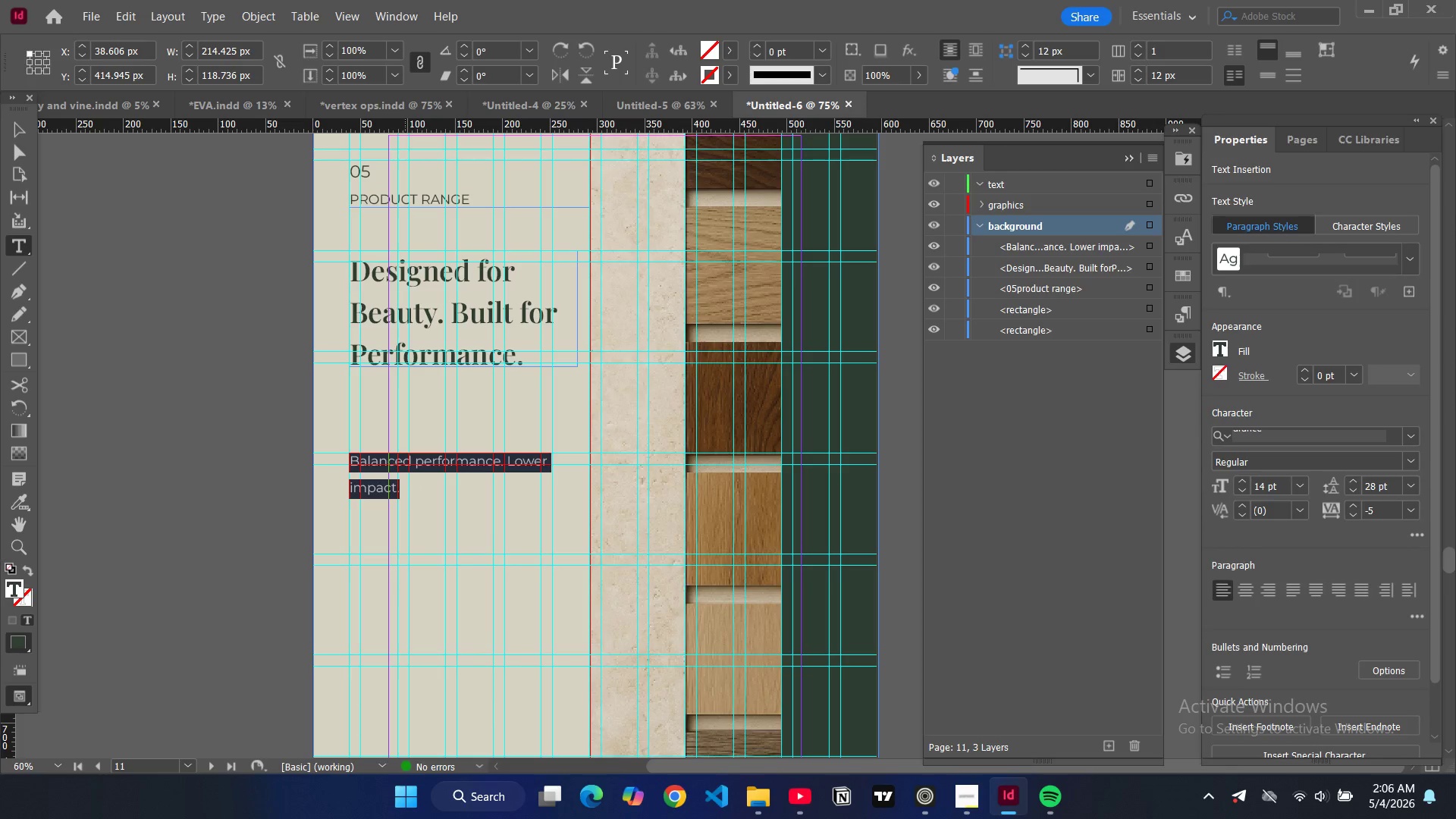 
key(Control+A)
 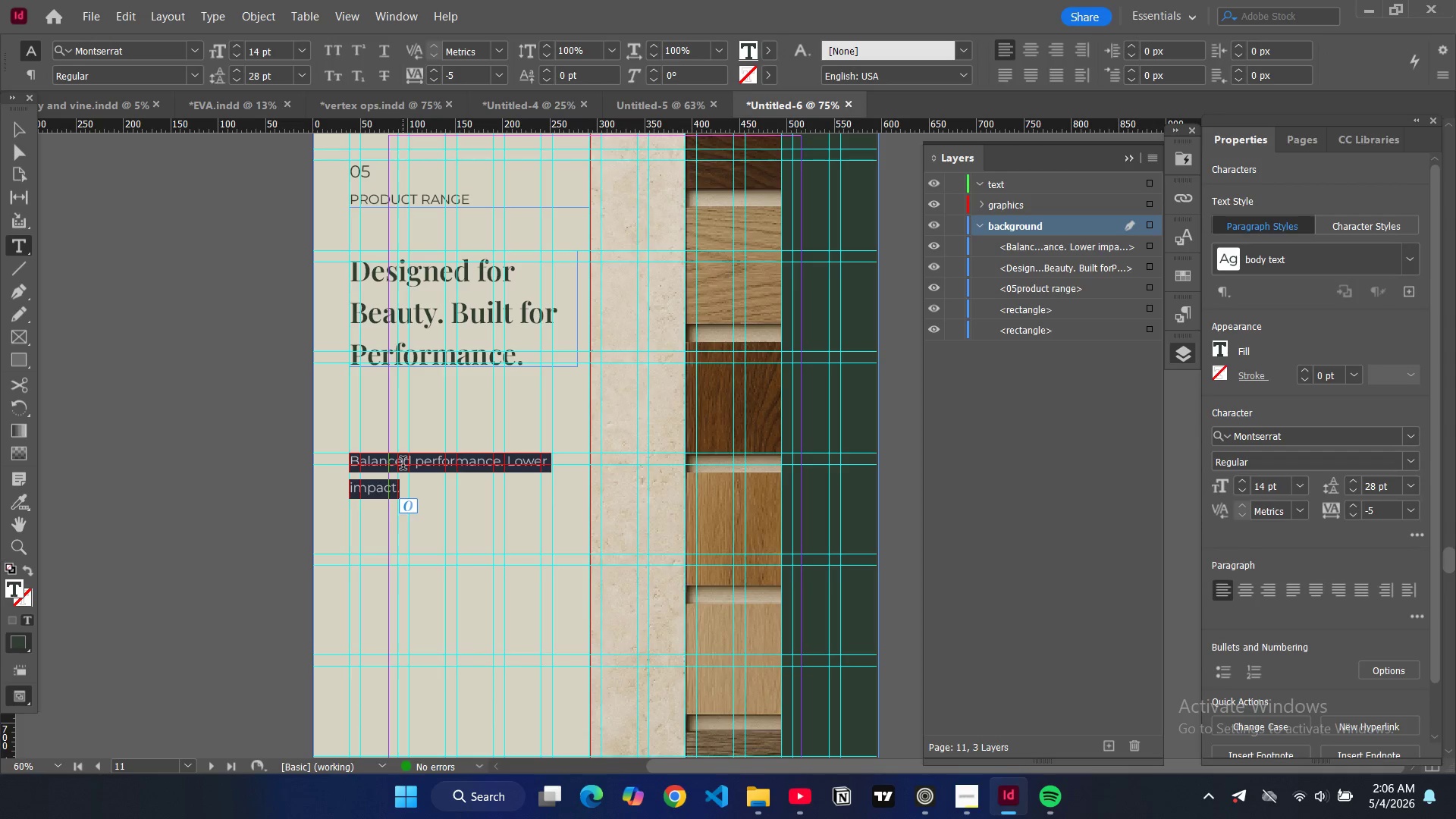 
type(Modular acoustic panels.)
key(Backspace)
type(  a)
key(Backspace)
key(Backspace)
type(and insulation solutions for every kind of space.)
 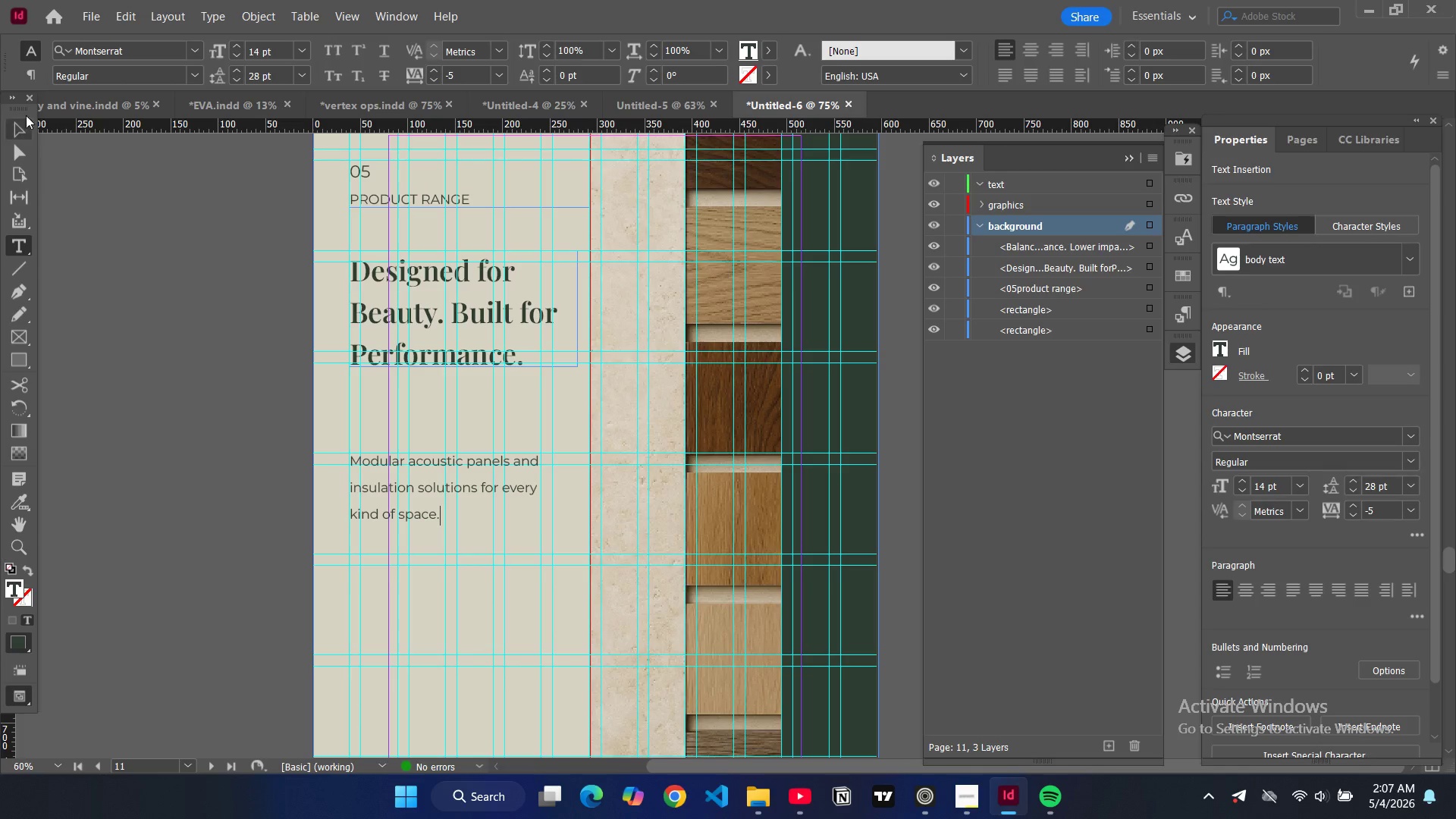 
left_click([14, 123])
 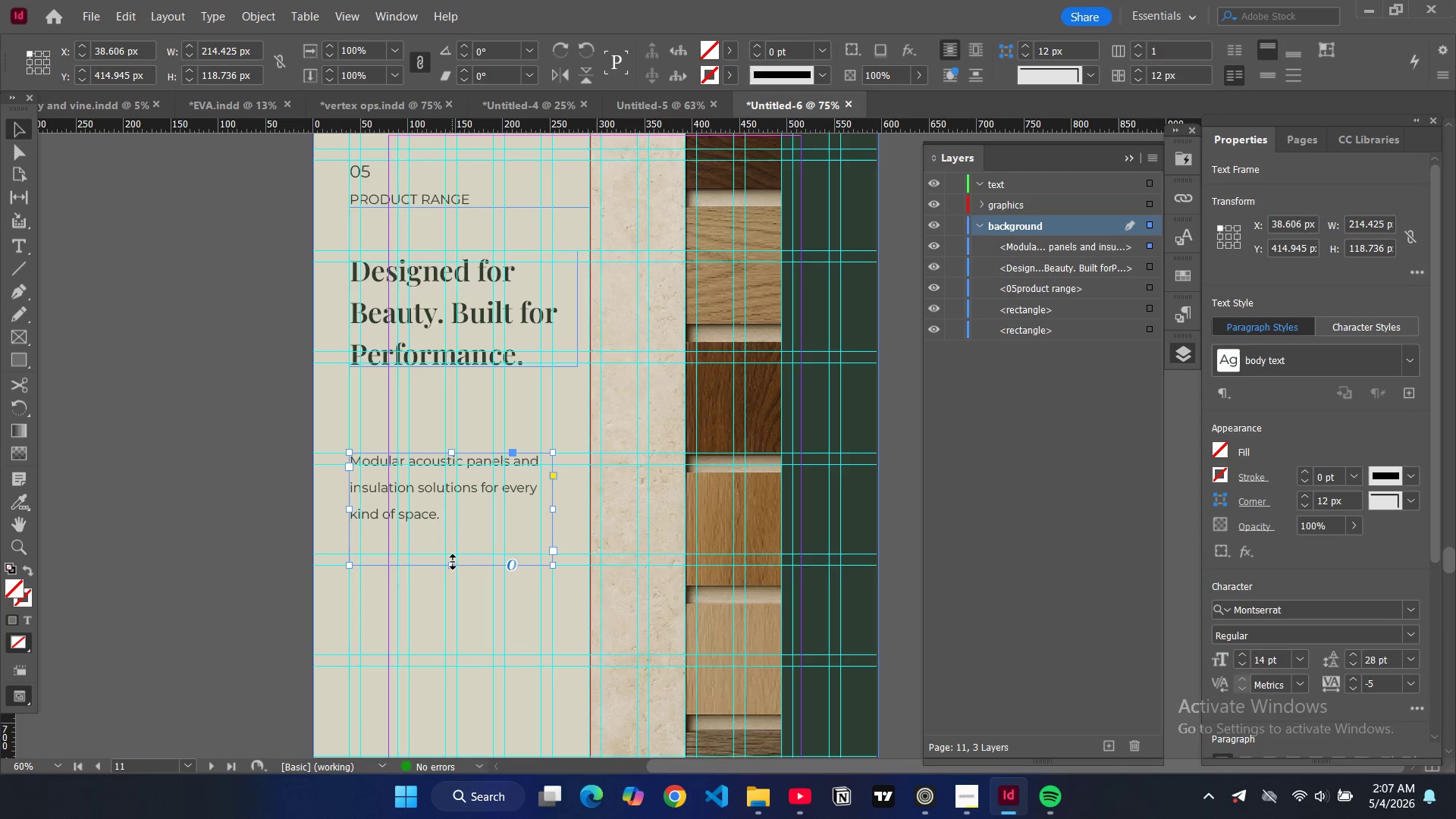 
left_click_drag(start_coordinate=[453, 567], to_coordinate=[453, 554])
 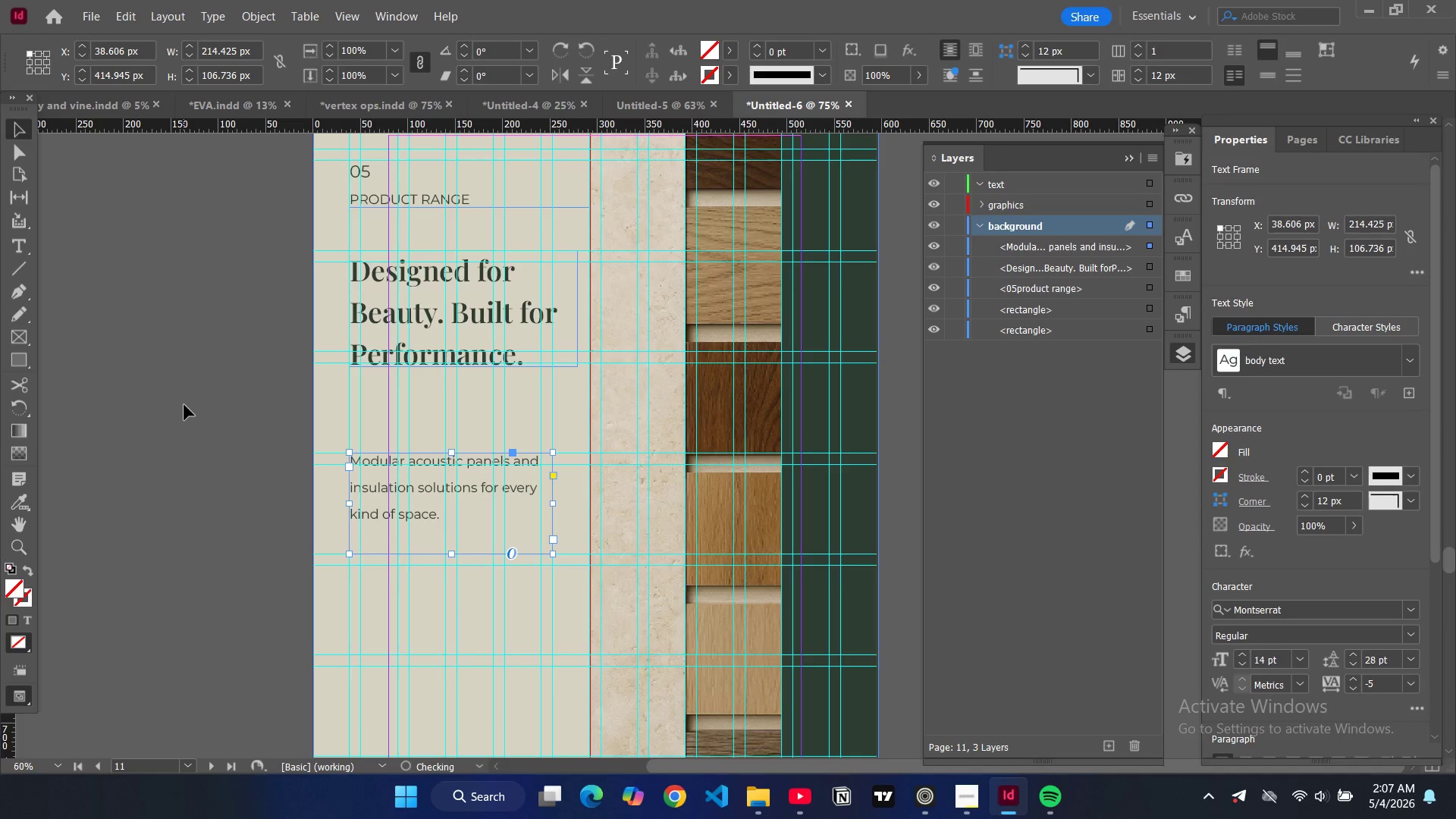 
left_click([184, 405])
 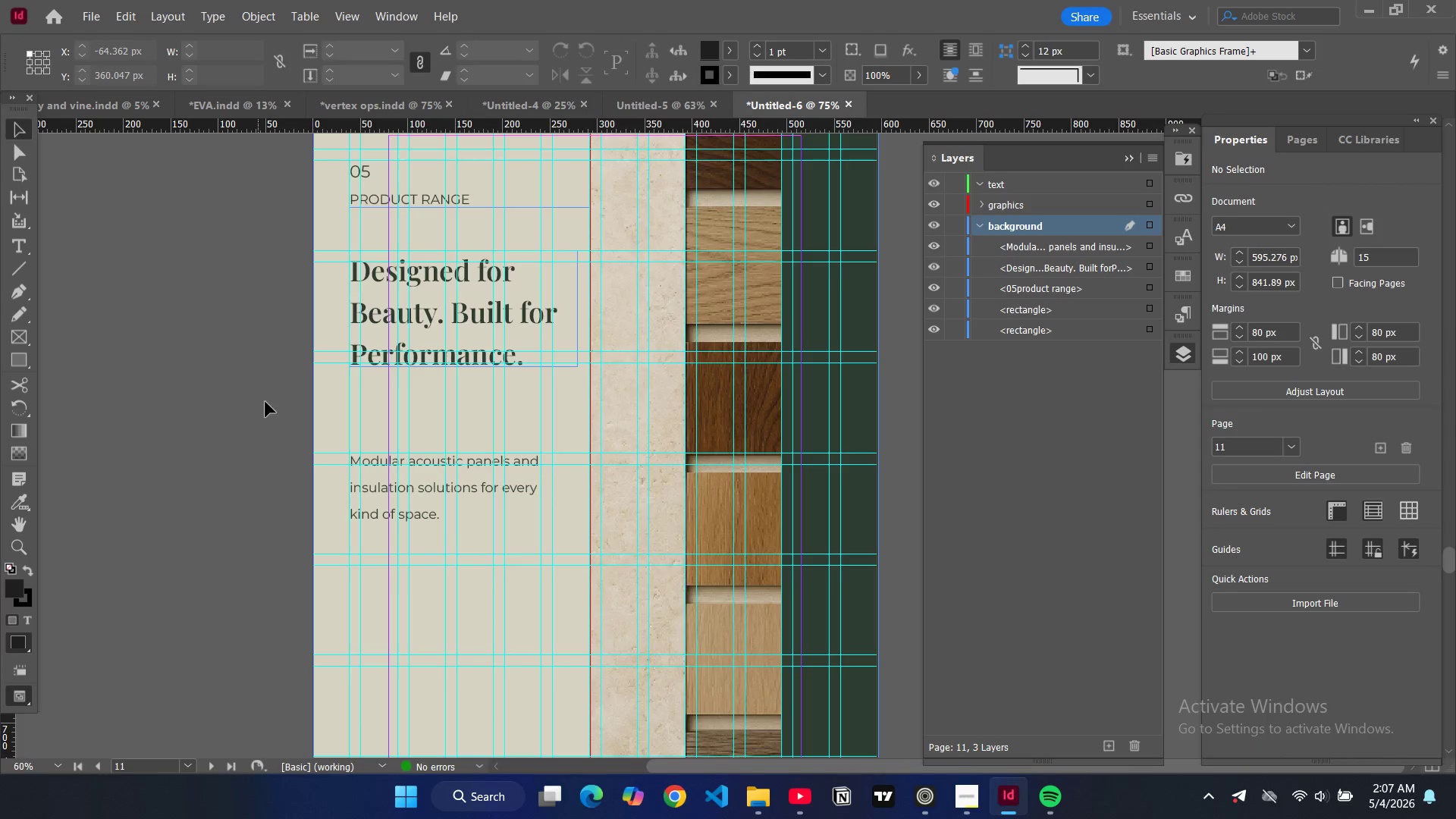 
key(W)
 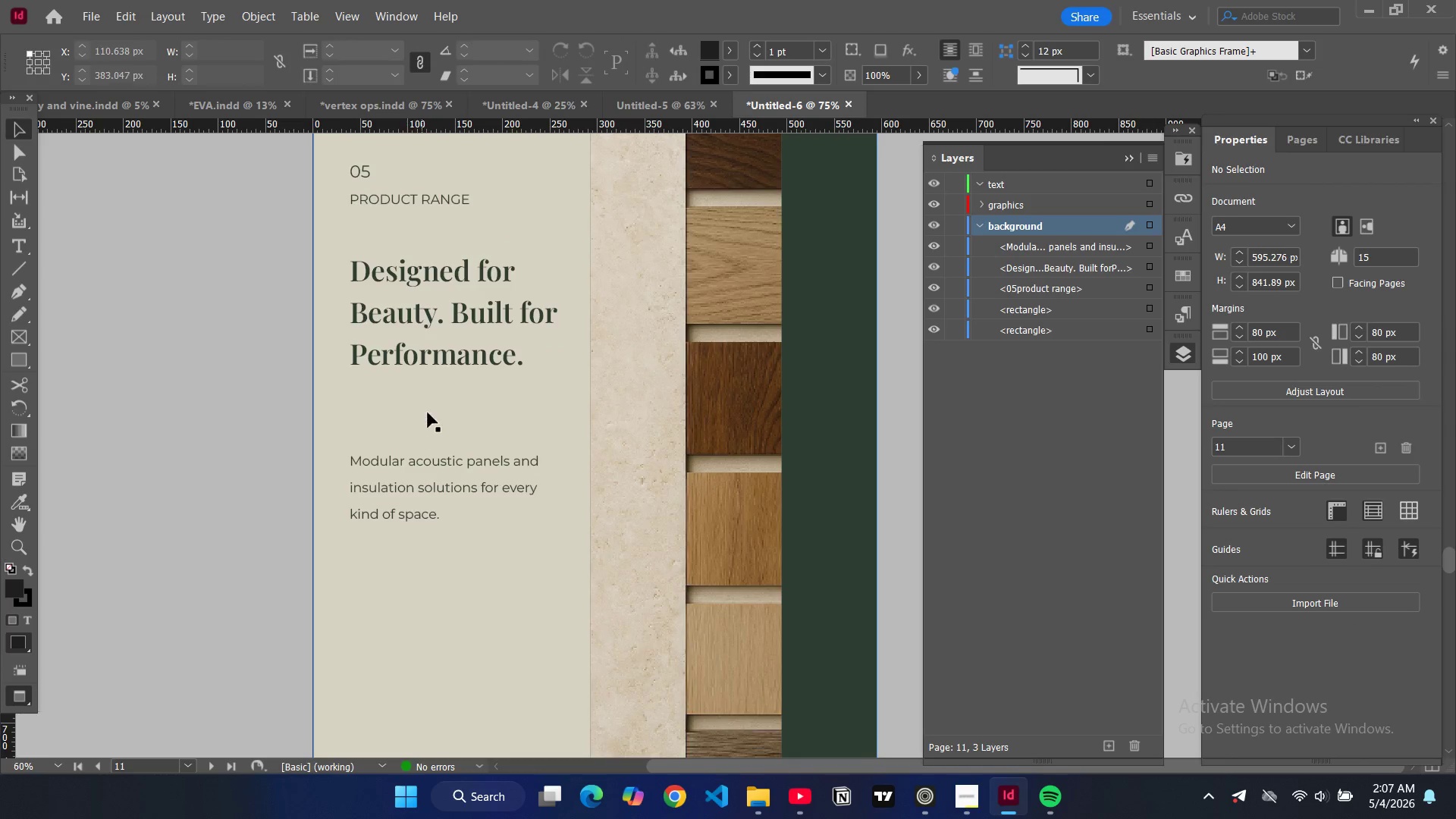 
scroll: coordinate [428, 412], scroll_direction: up, amount: 3.0
 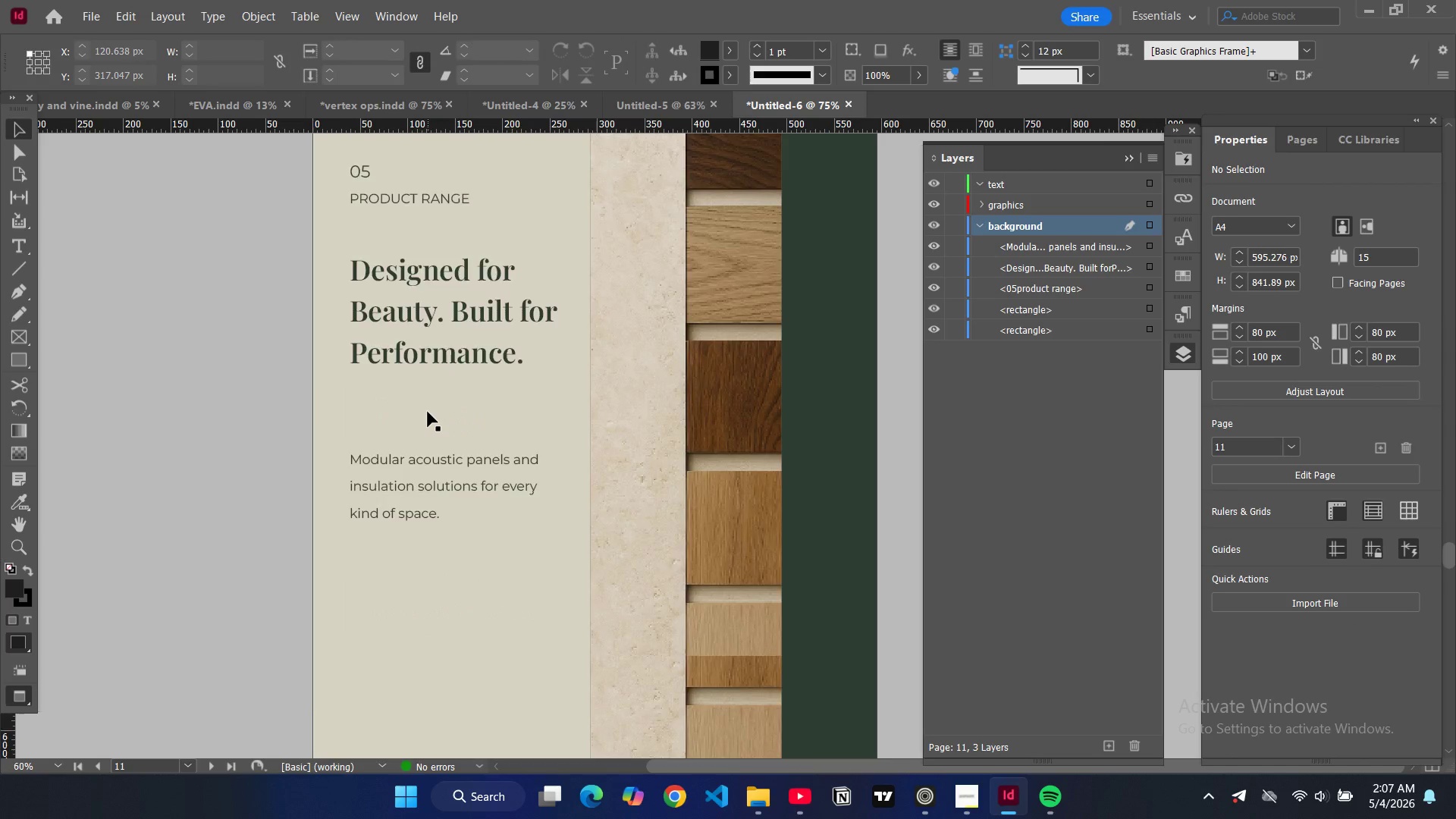 
scroll: coordinate [428, 412], scroll_direction: down, amount: 16.0
 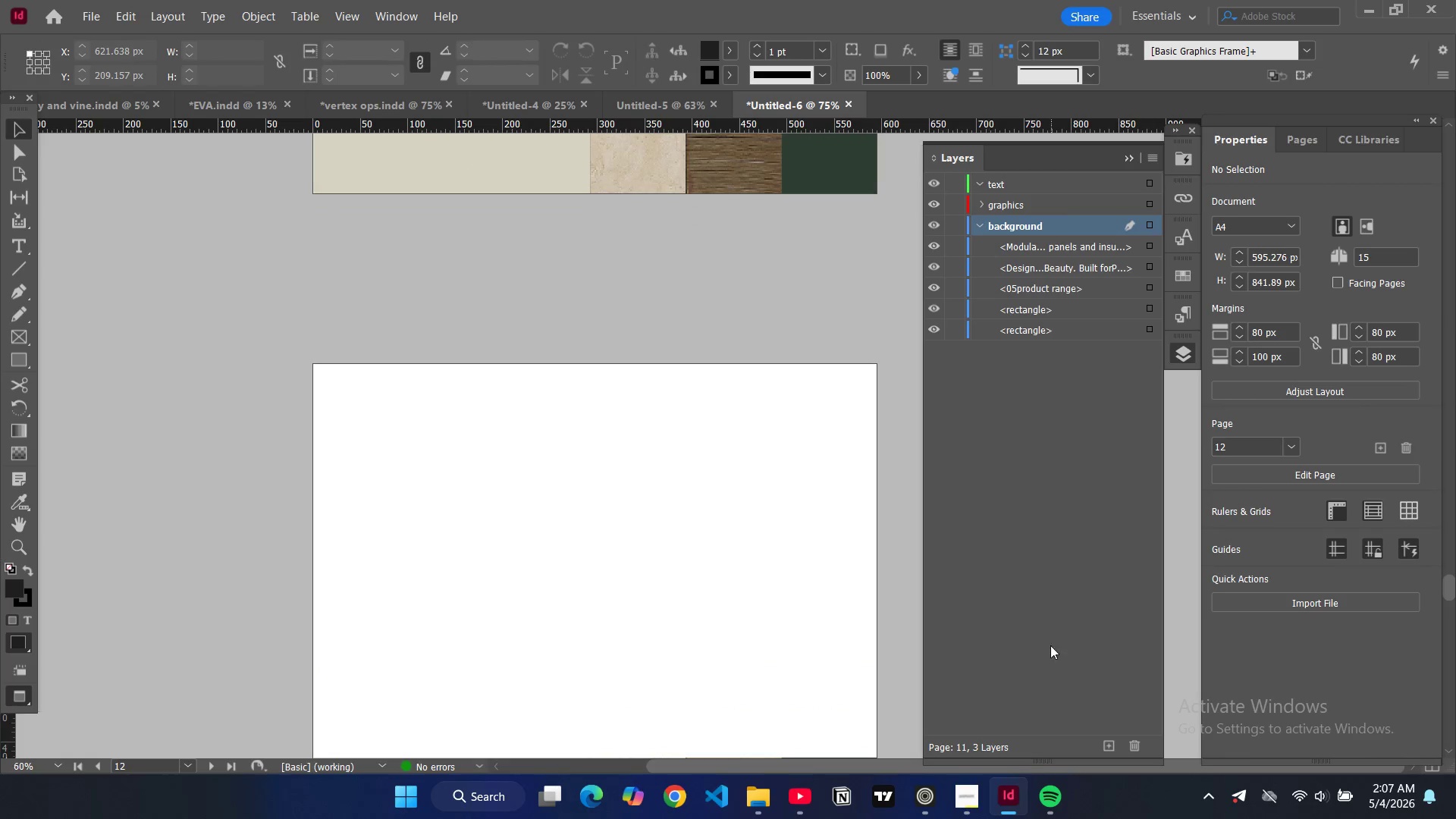 
left_click([970, 791])